 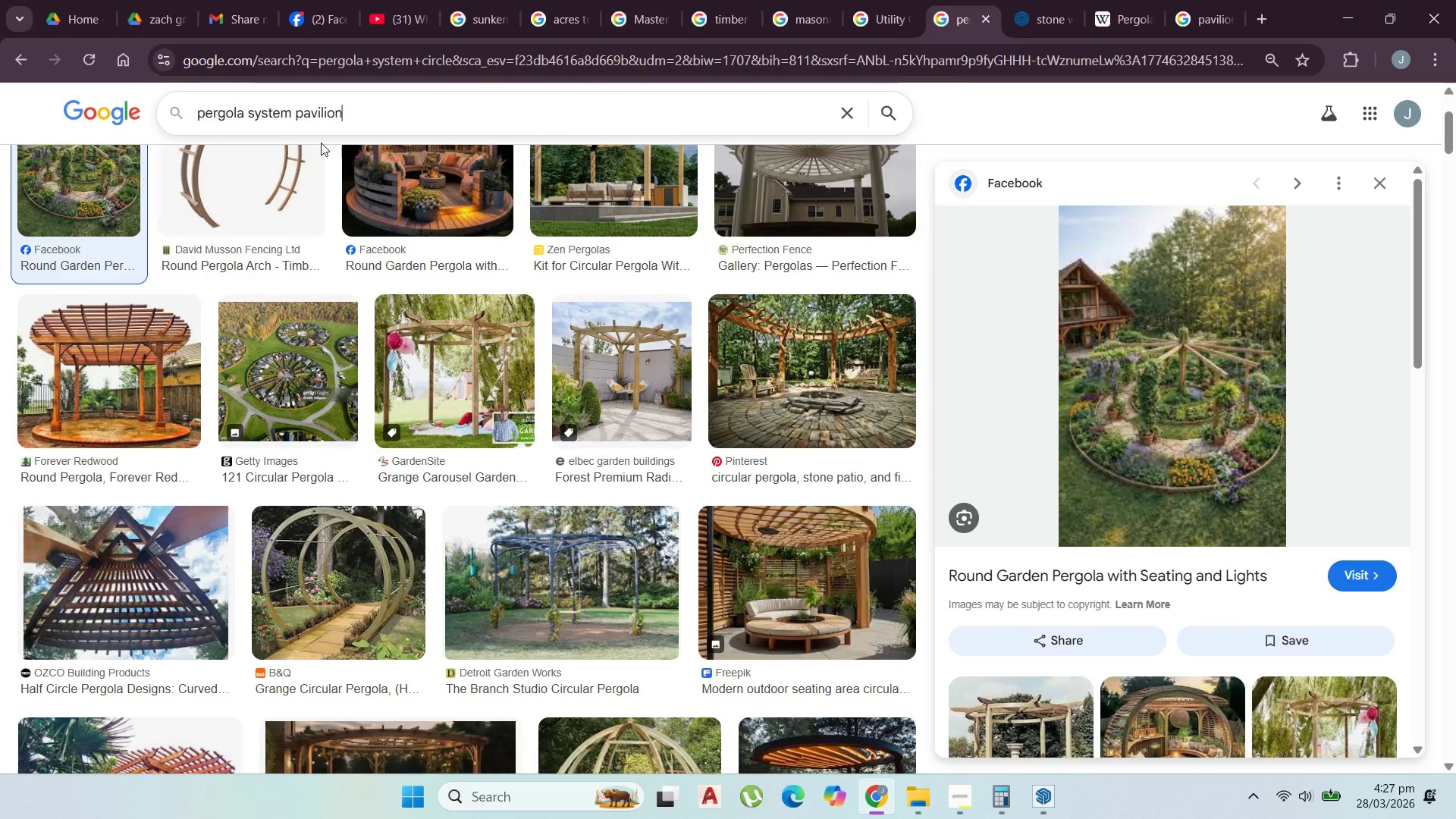 
key(Enter)
 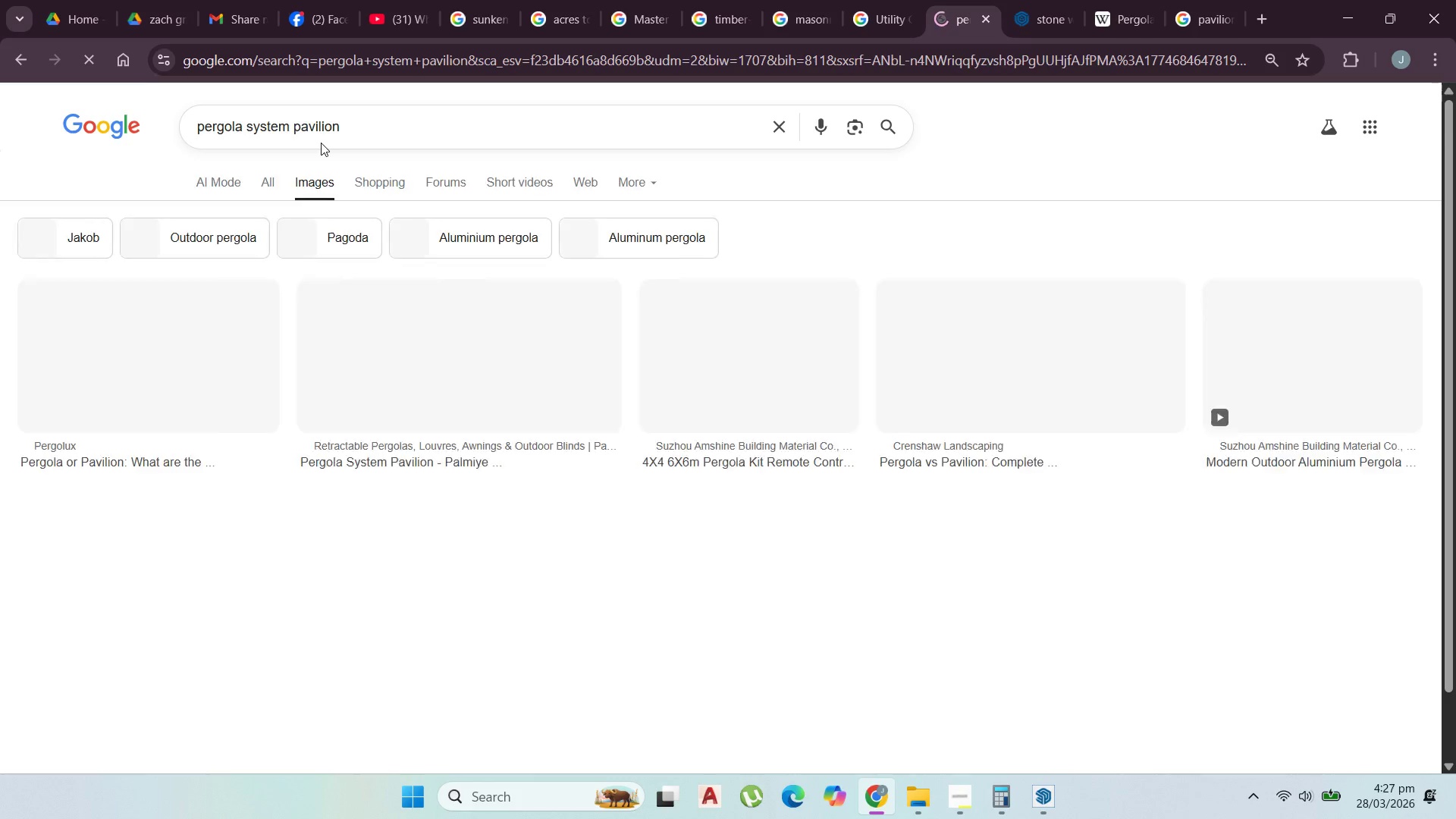 
key(Backslash)
 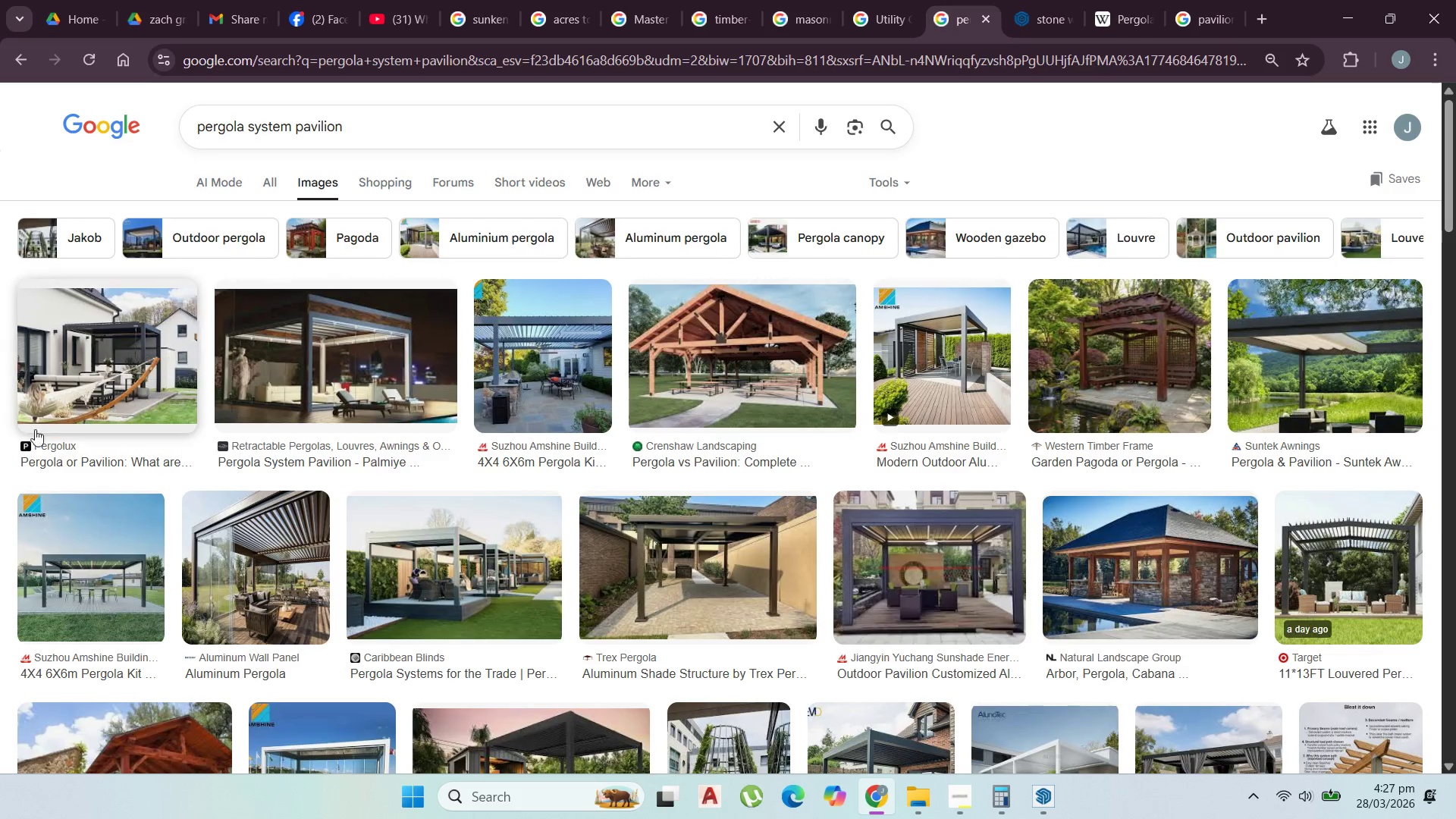 
scroll: coordinate [570, 596], scroll_direction: down, amount: 2.0
 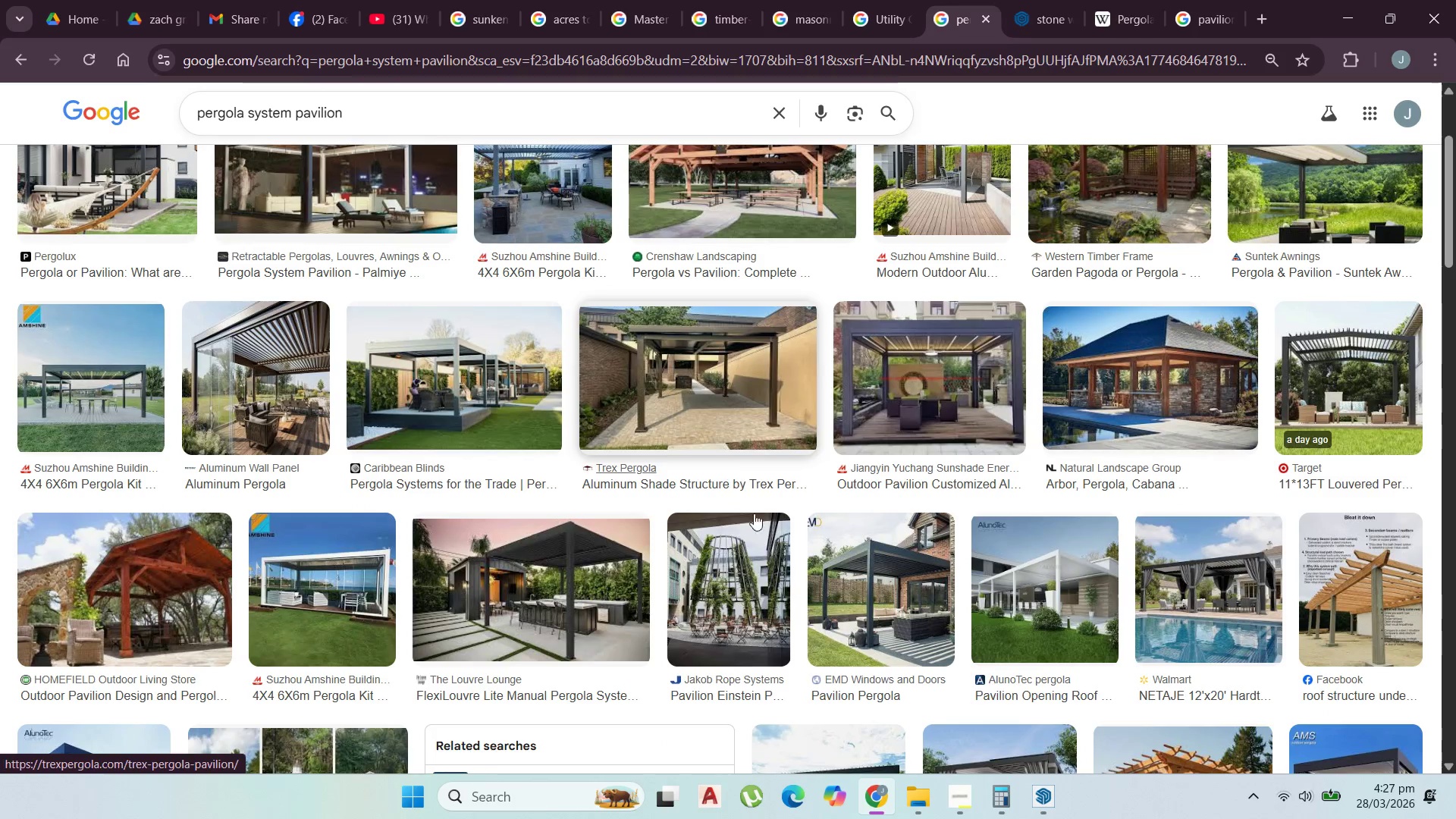 
left_click([773, 609])
 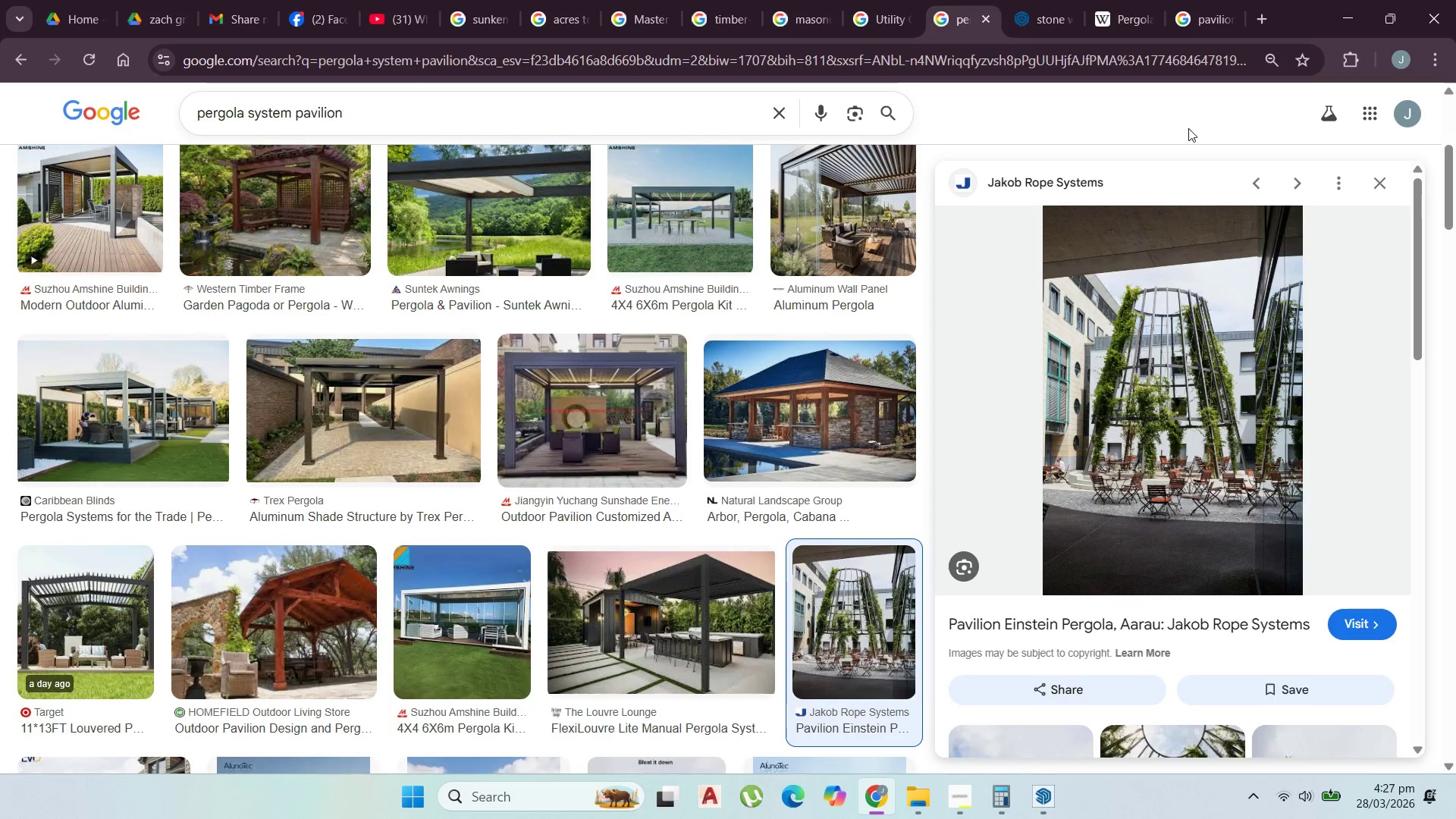 
scroll: coordinate [172, 412], scroll_direction: down, amount: 2.0
 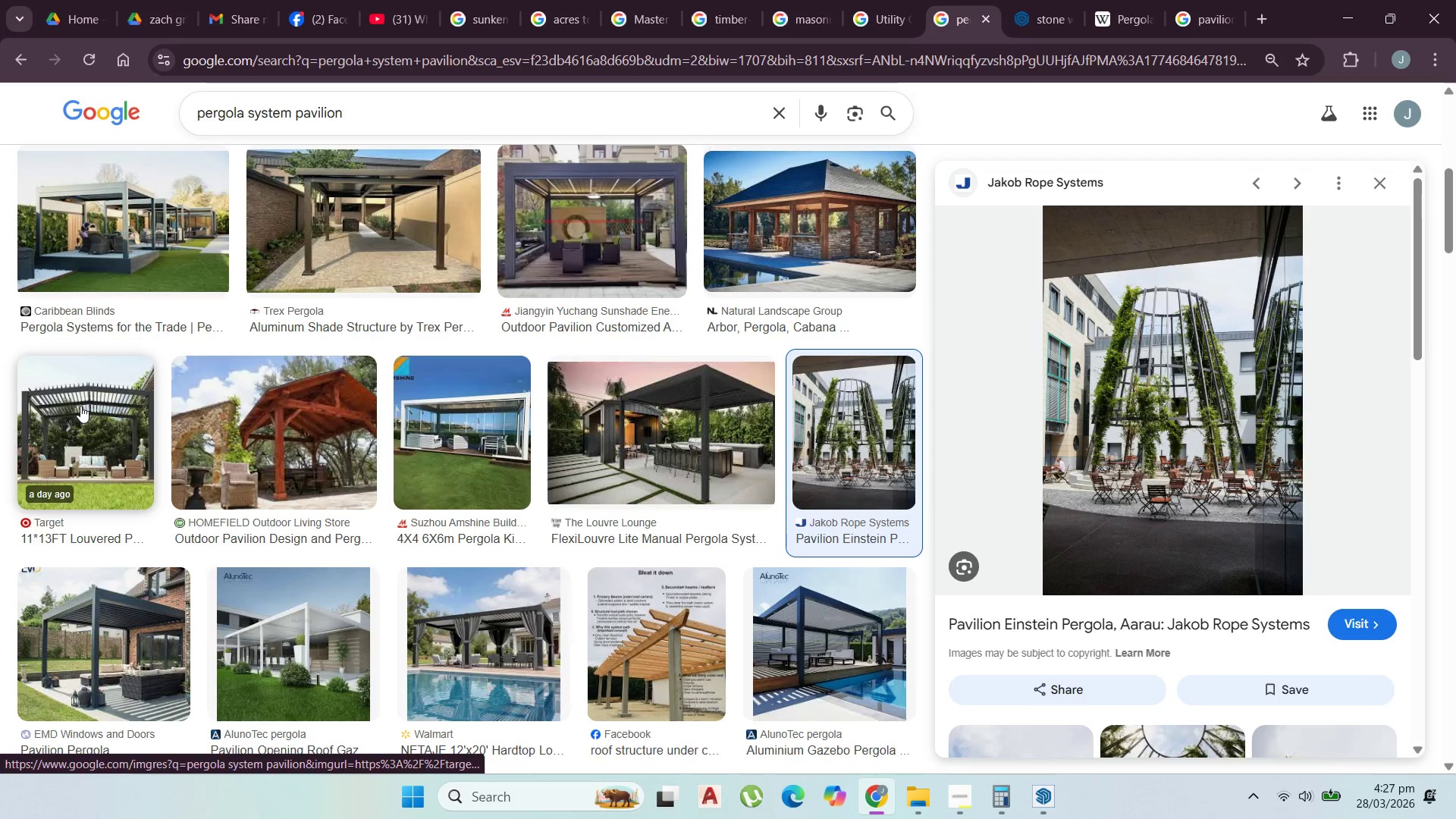 
left_click([72, 403])
 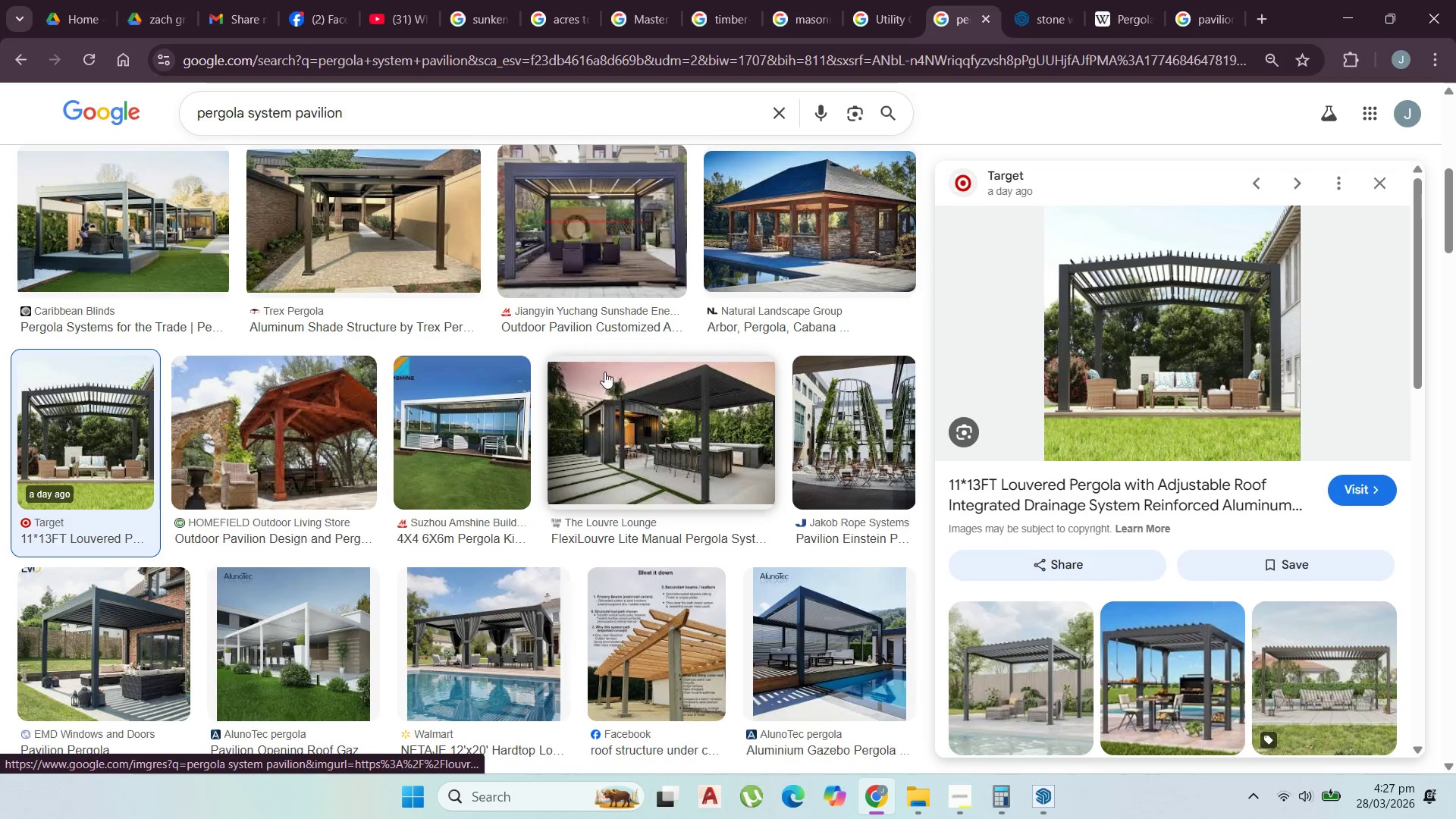 
left_click([306, 422])
 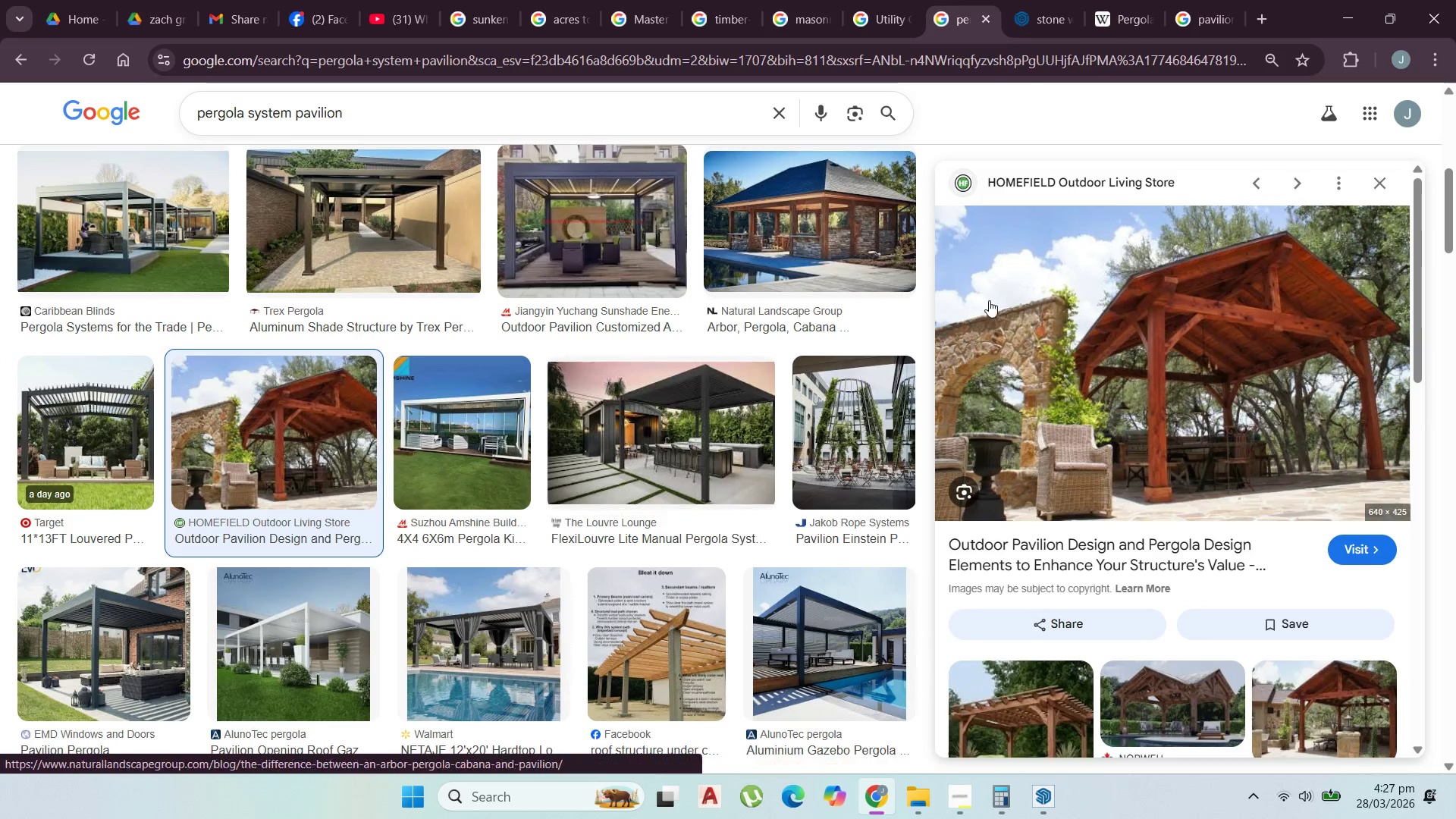 
mouse_move([1376, 0])
 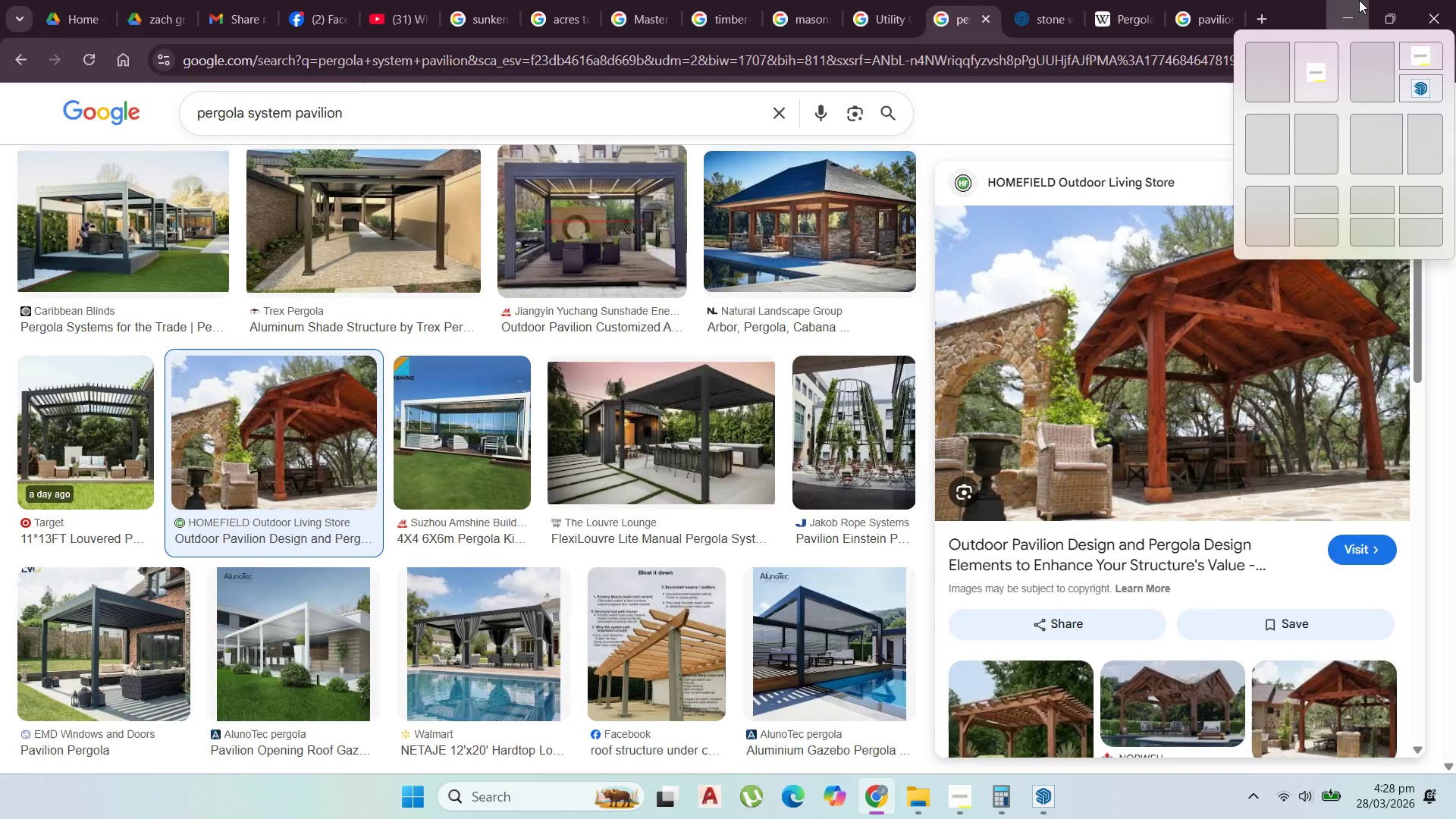 
left_click([1359, 0])